 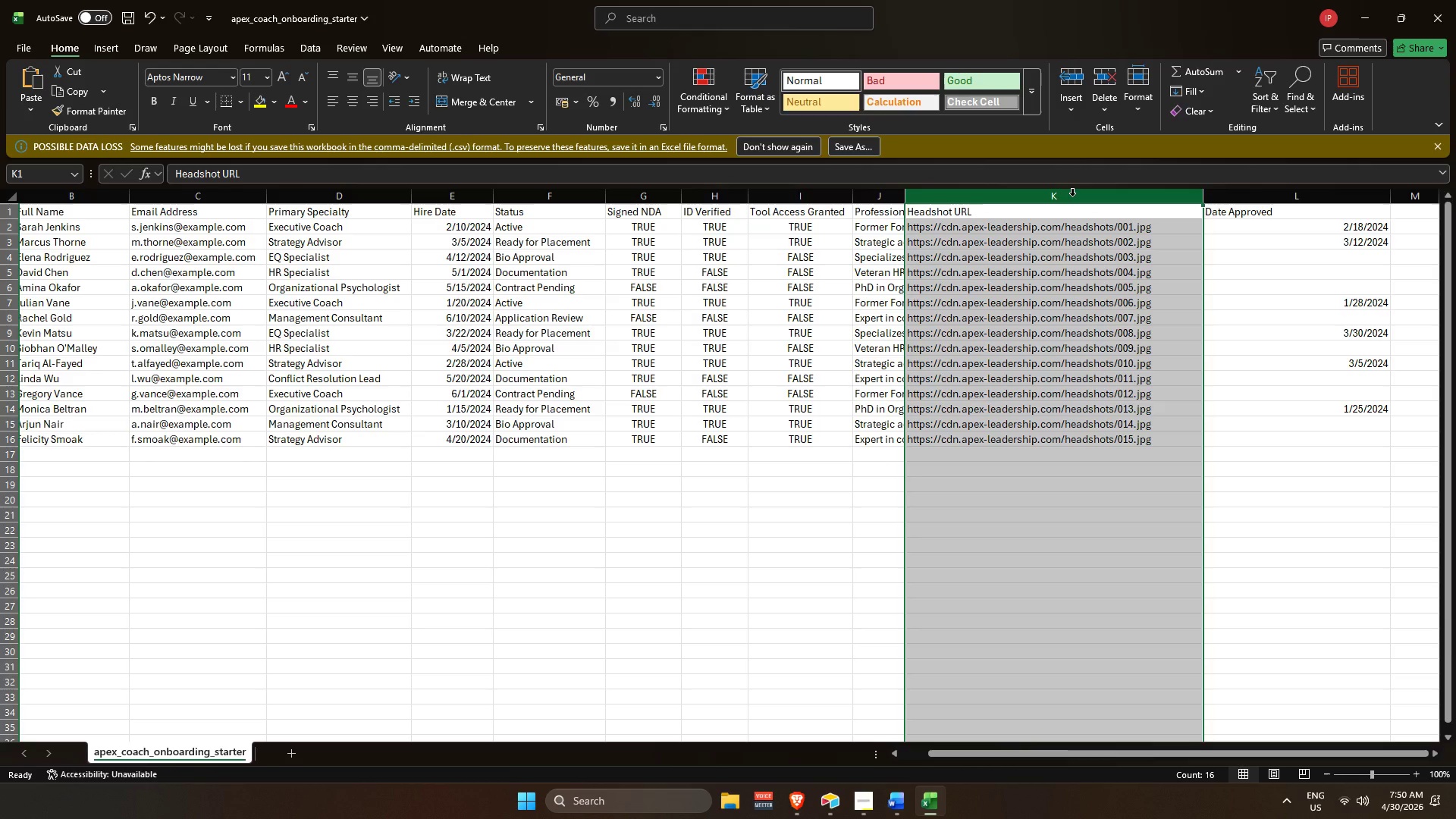 
left_click([1455, 0])
 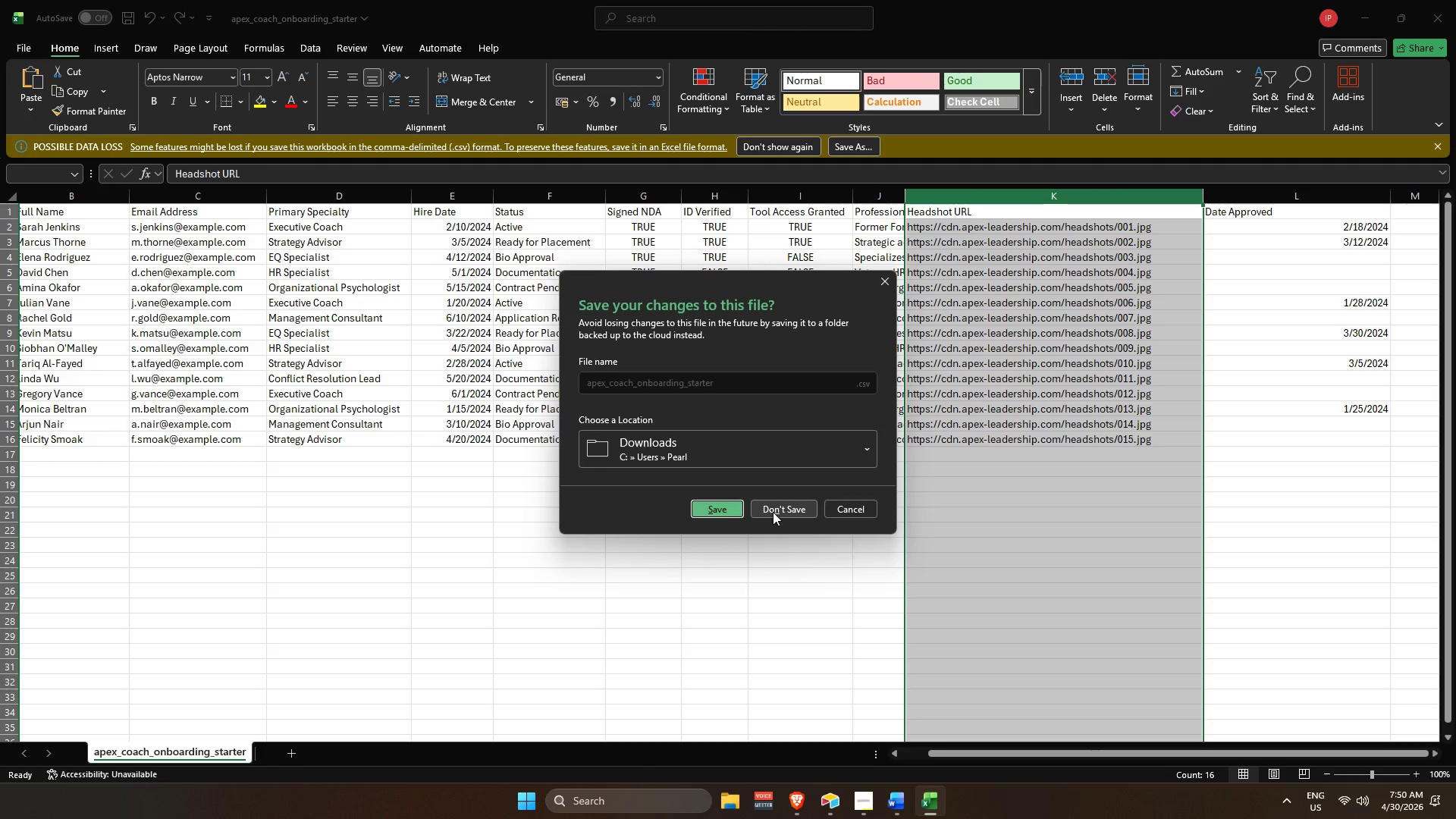 
left_click([773, 512])
 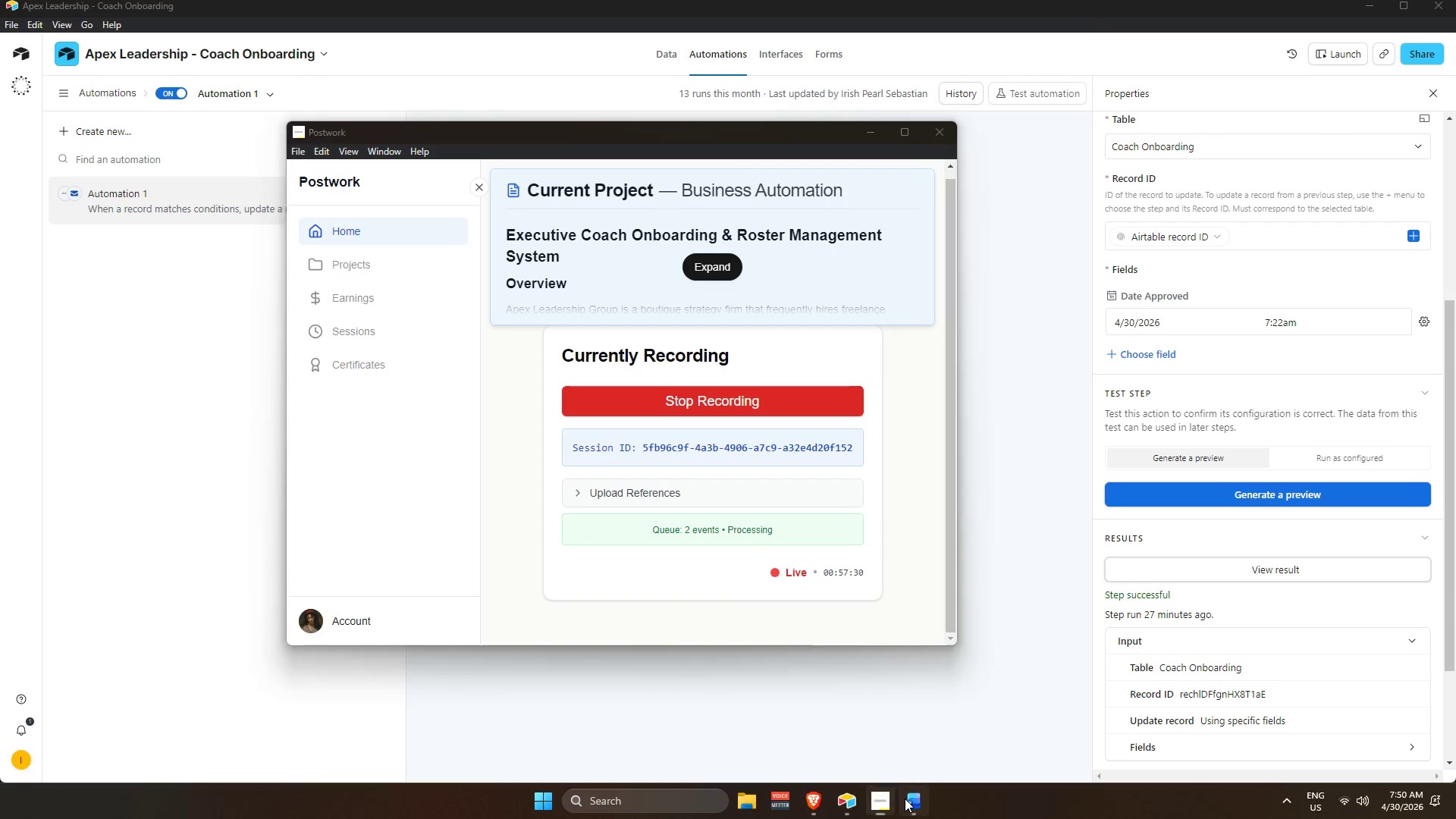 
left_click([976, 632])
 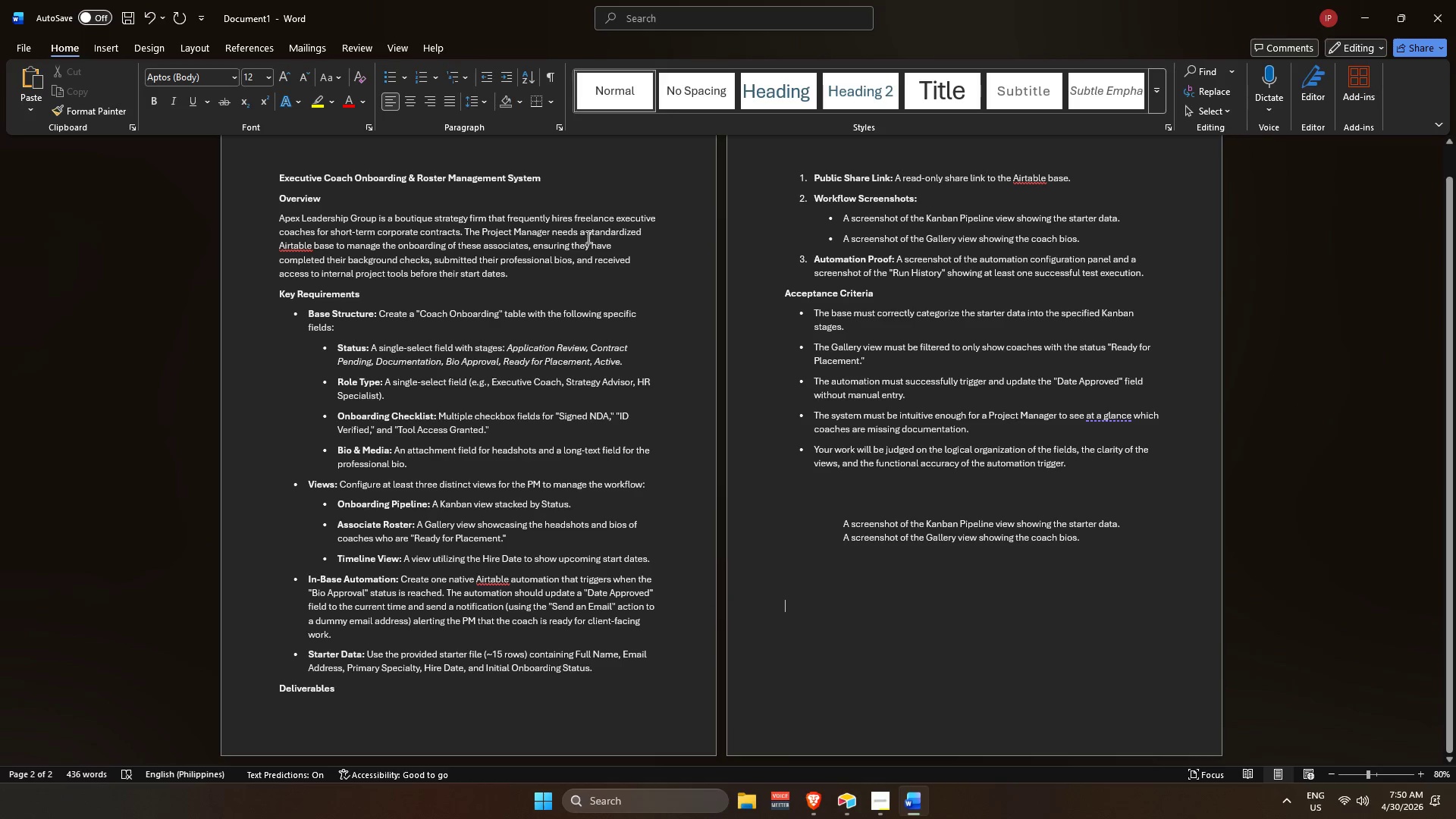 
left_click_drag(start_coordinate=[581, 232], to_coordinate=[592, 271])
 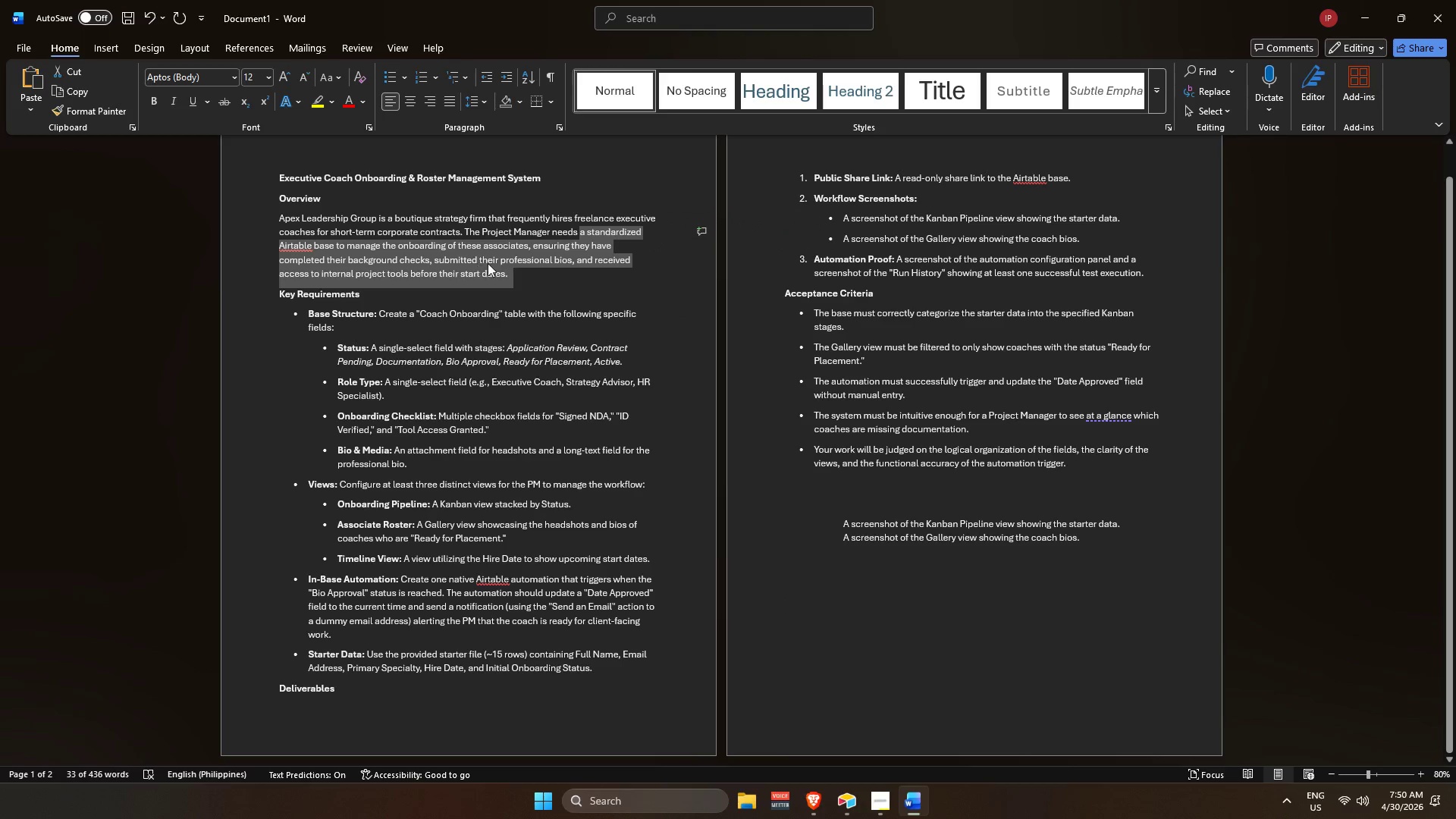 
wait(6.27)
 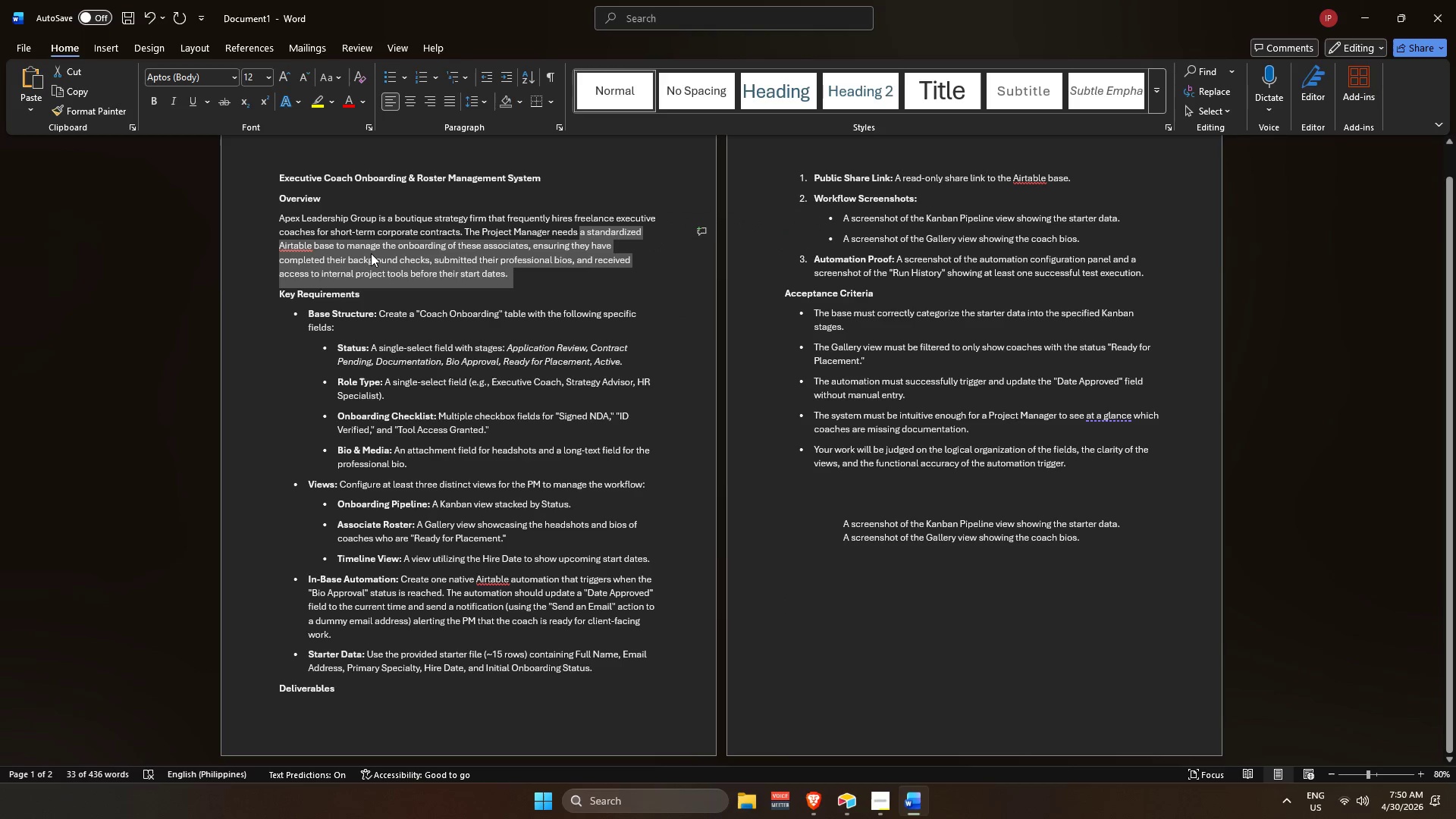 
key(Control+C)
 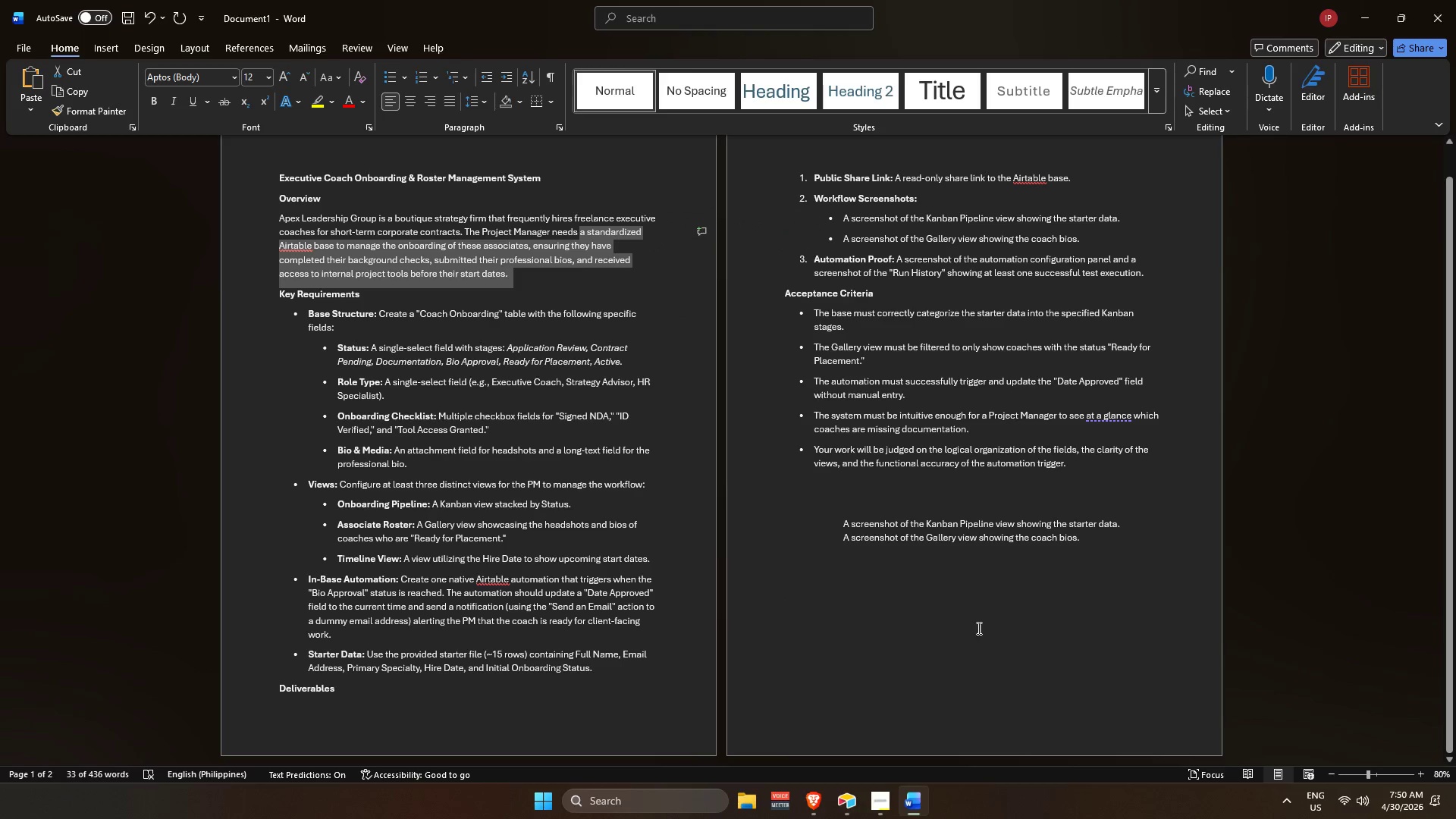 
left_click([977, 628])
 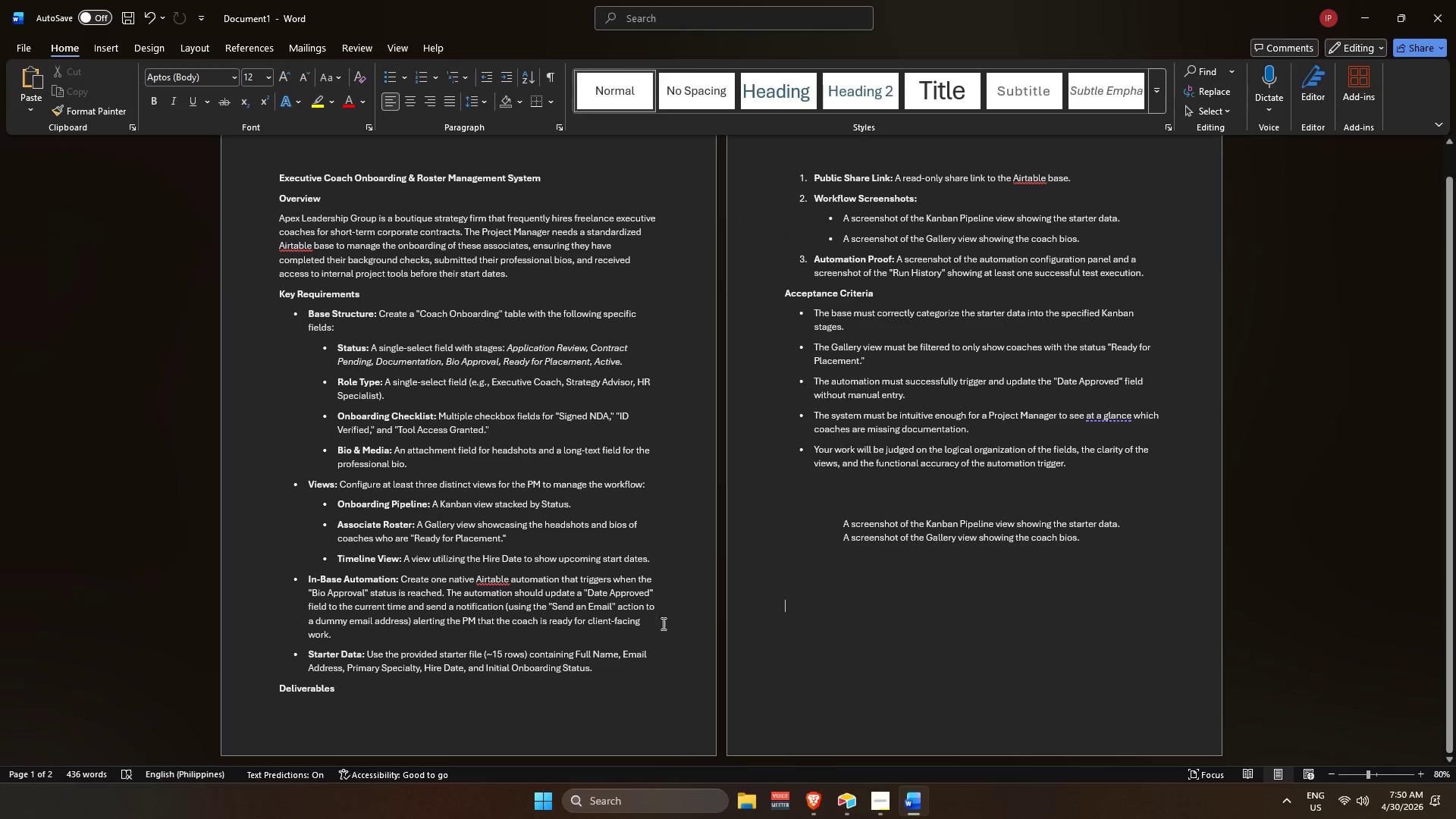 
key(Alt+Tab)
 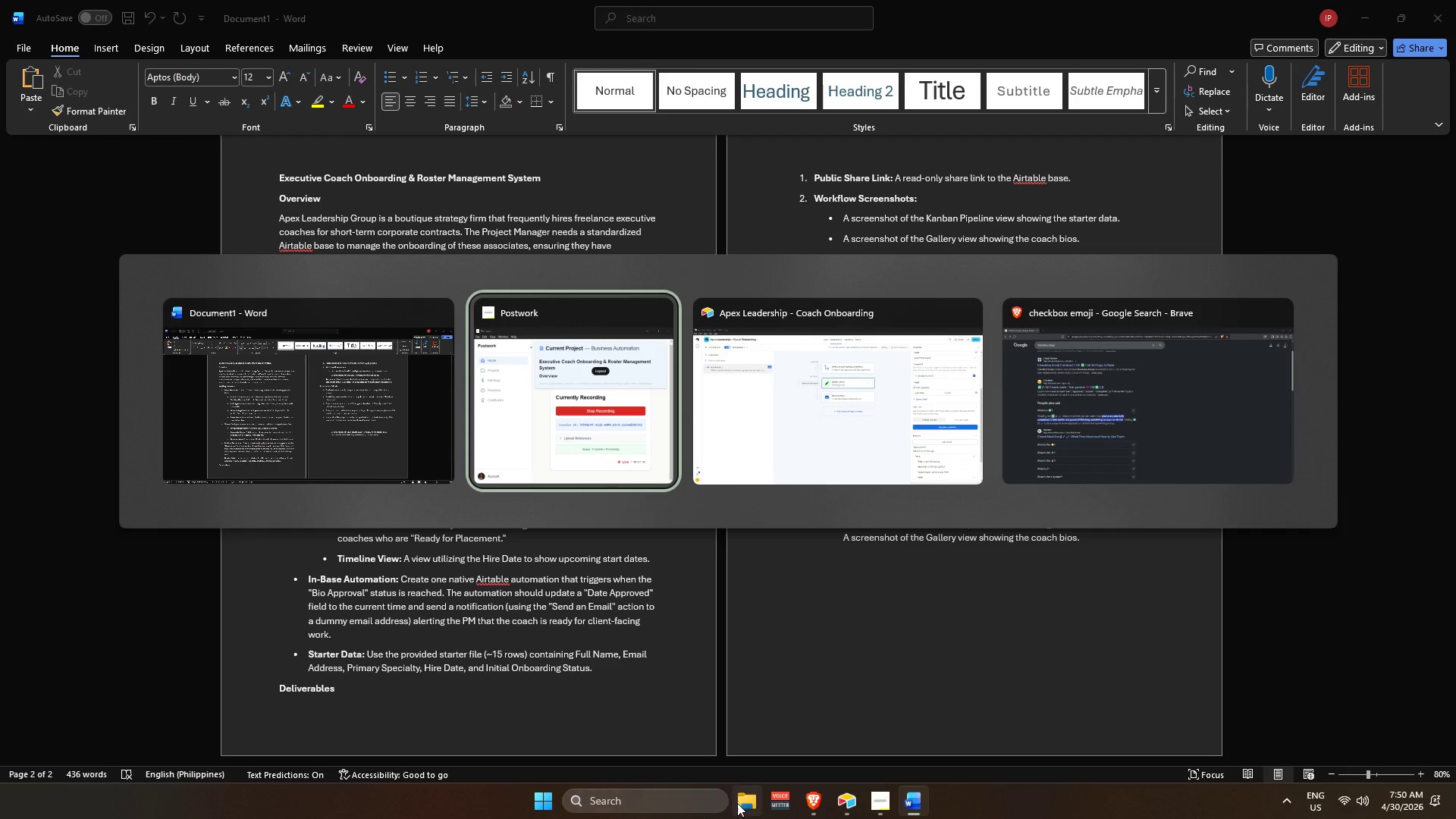 
key(Alt+Tab)
 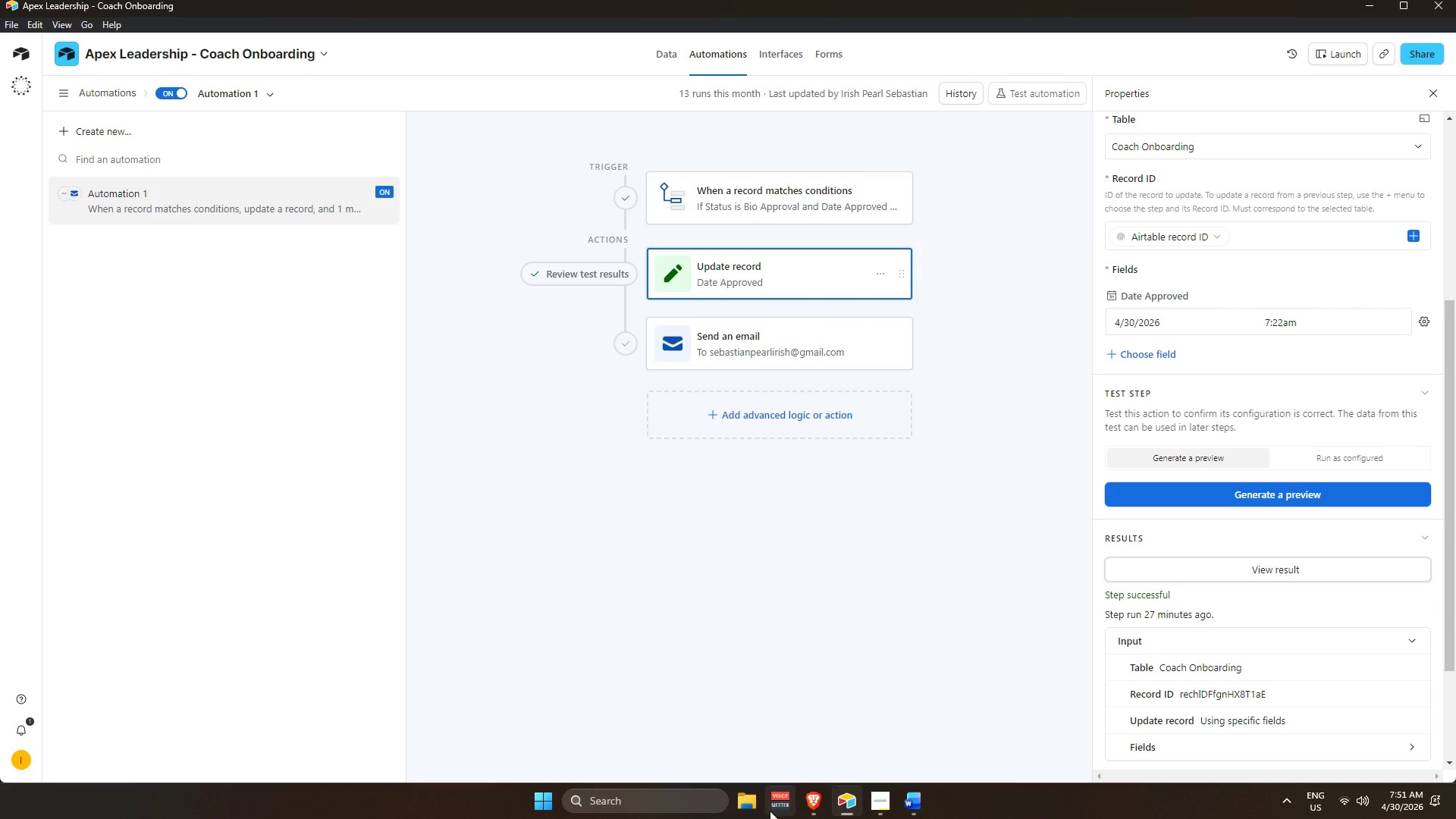 
left_click([752, 805])
 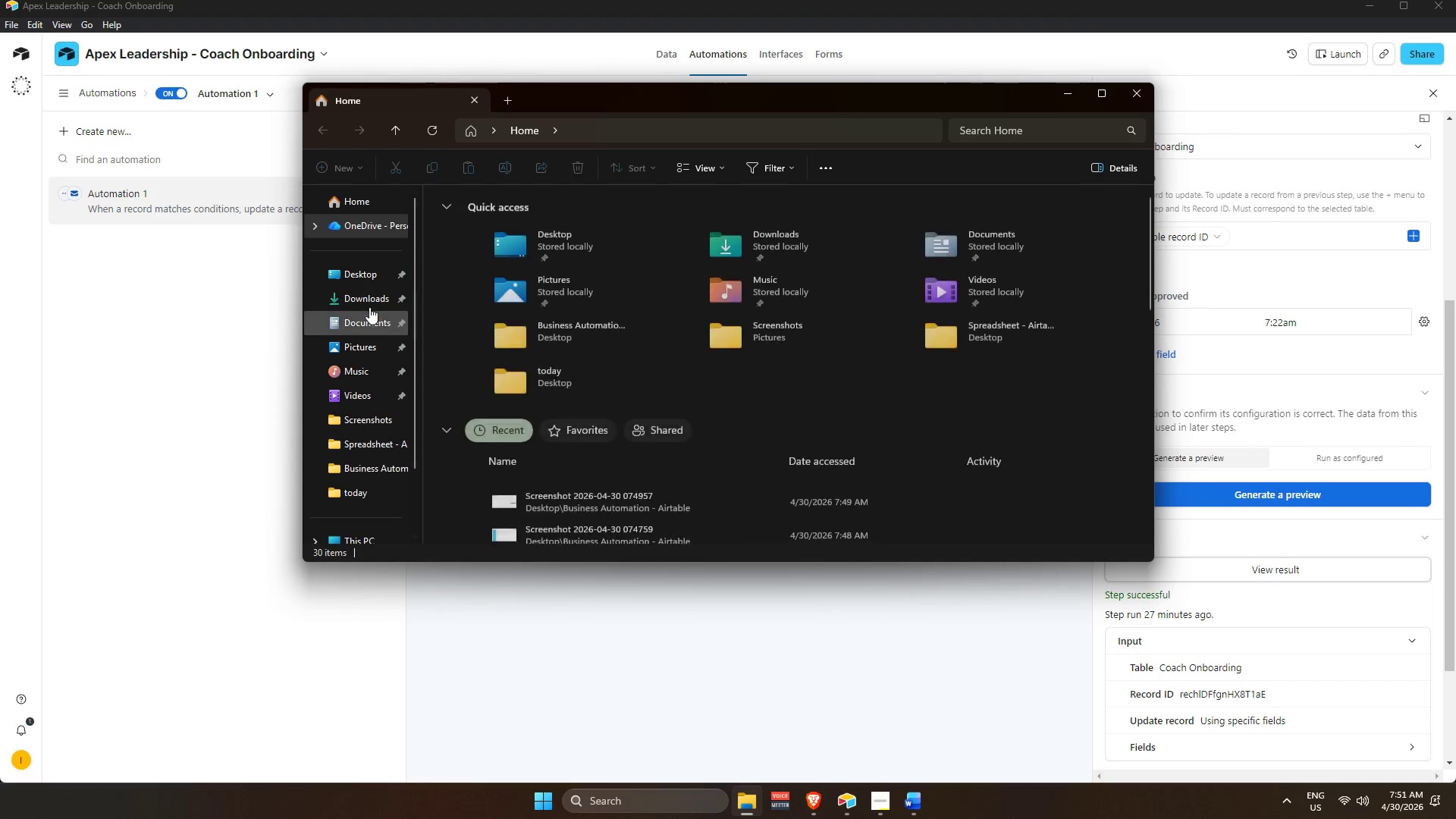 
left_click([359, 274])
 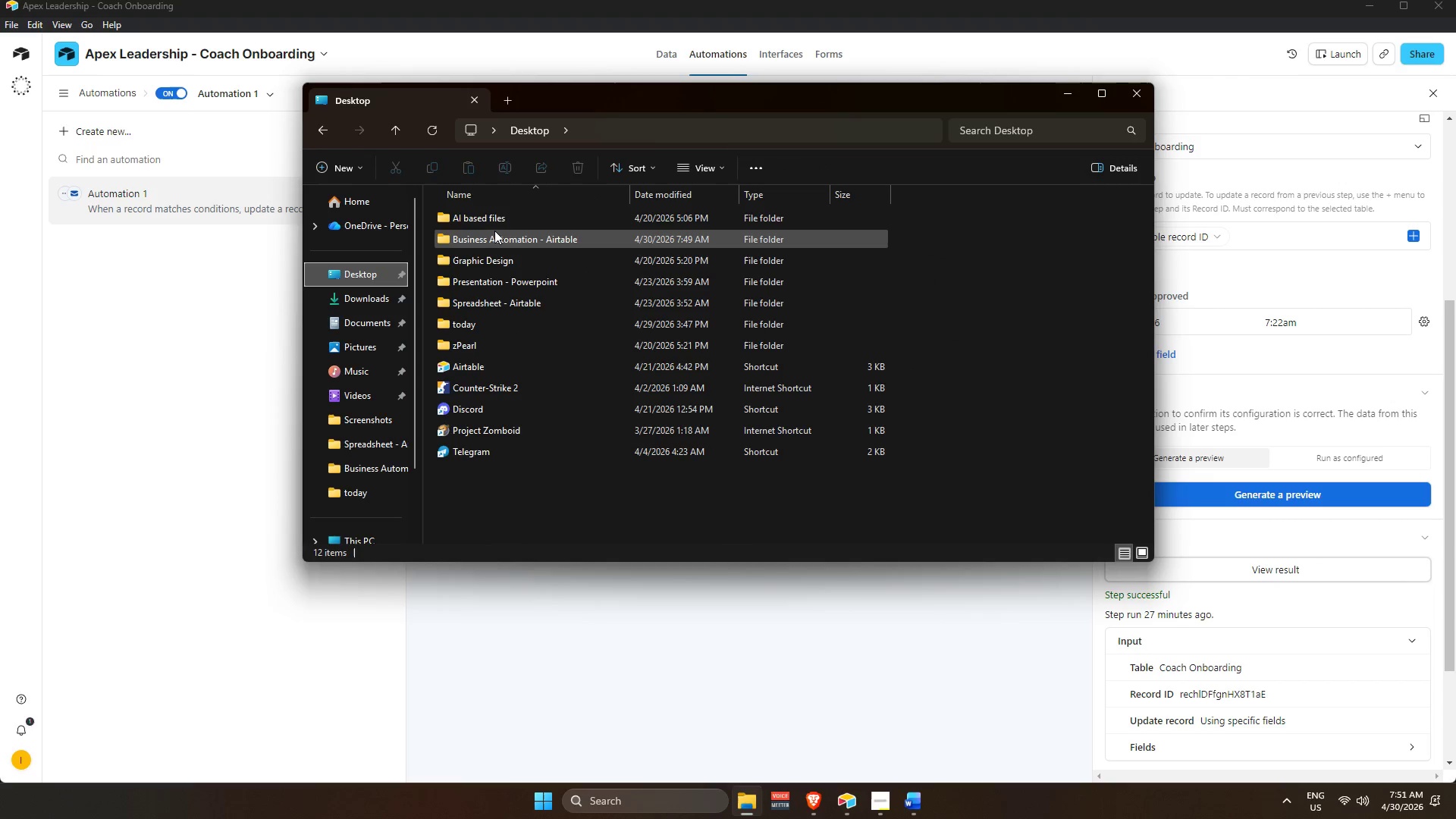 
double_click([494, 231])
 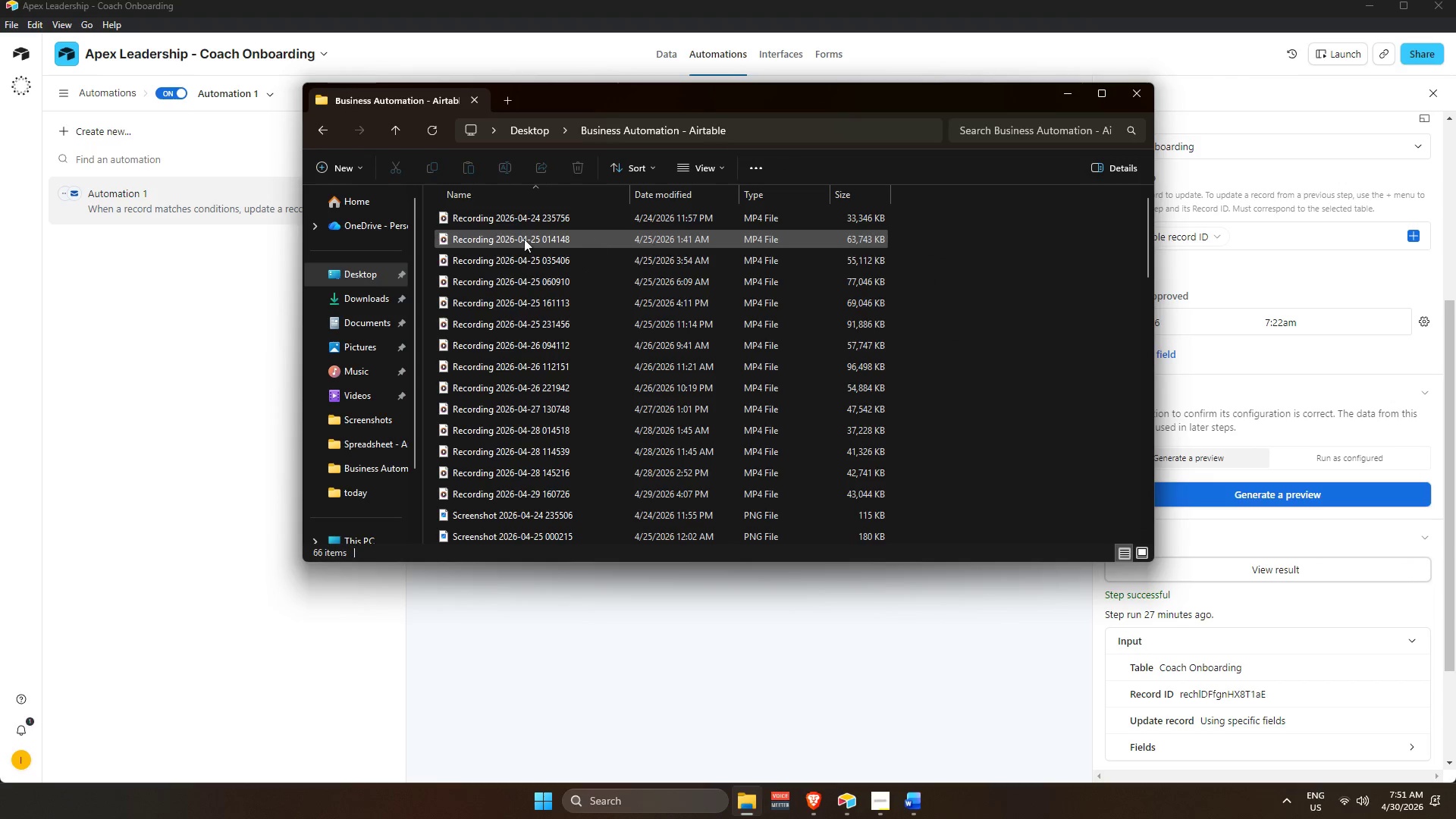 
scroll: coordinate [491, 308], scroll_direction: up, amount: 2.0
 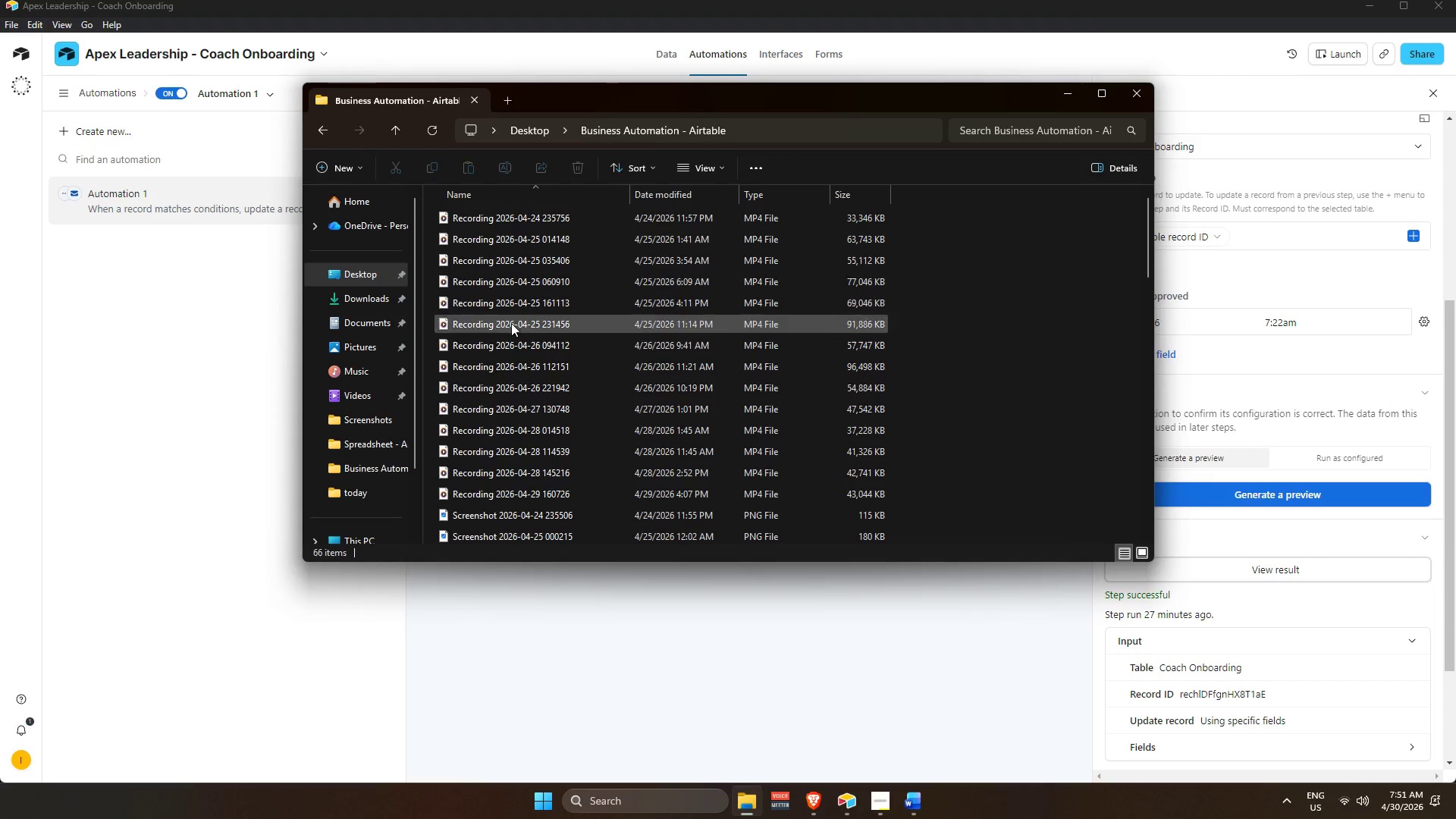 
scroll: coordinate [542, 429], scroll_direction: down, amount: 35.0
 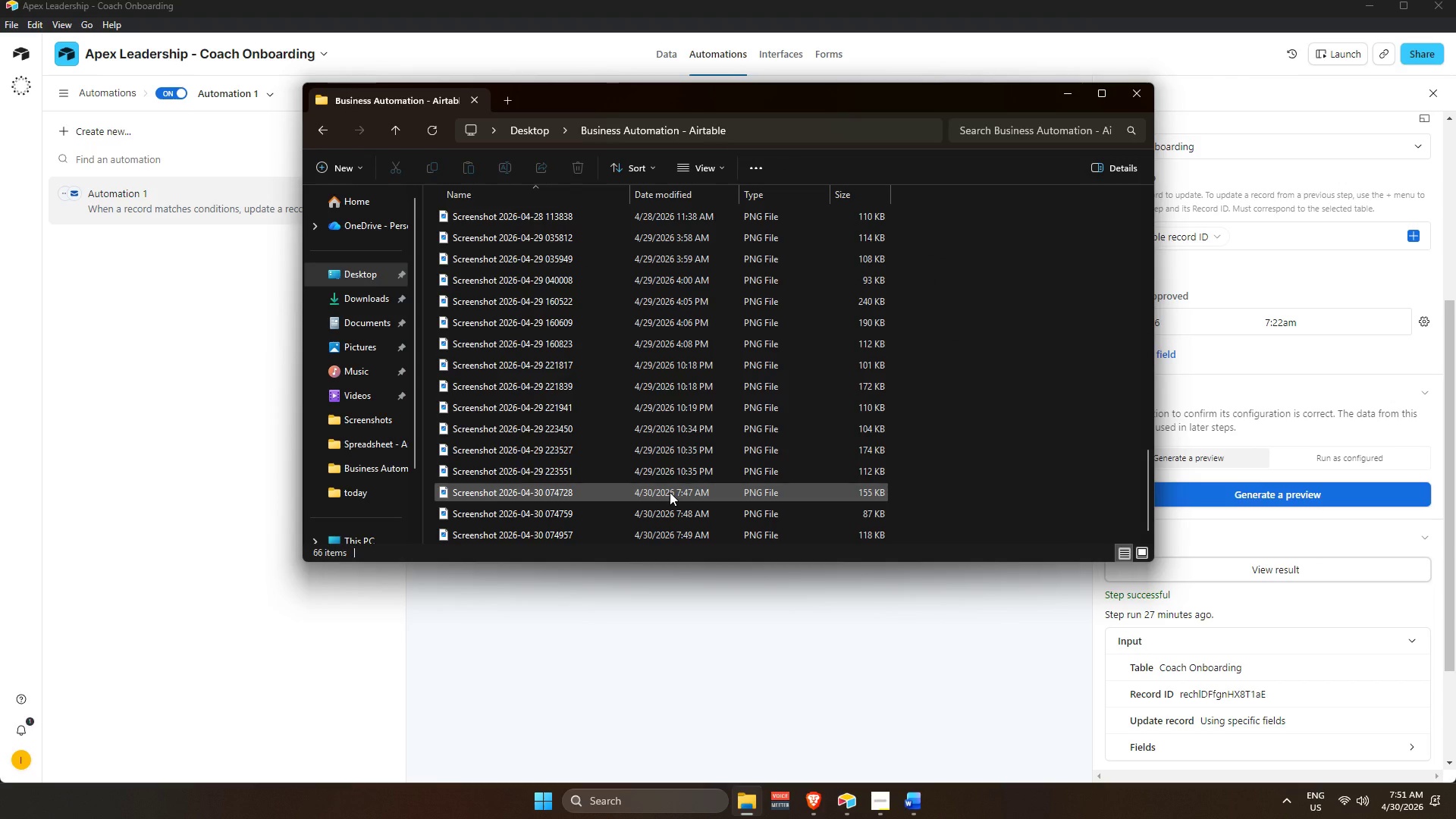 
scroll: coordinate [626, 445], scroll_direction: up, amount: 24.0
 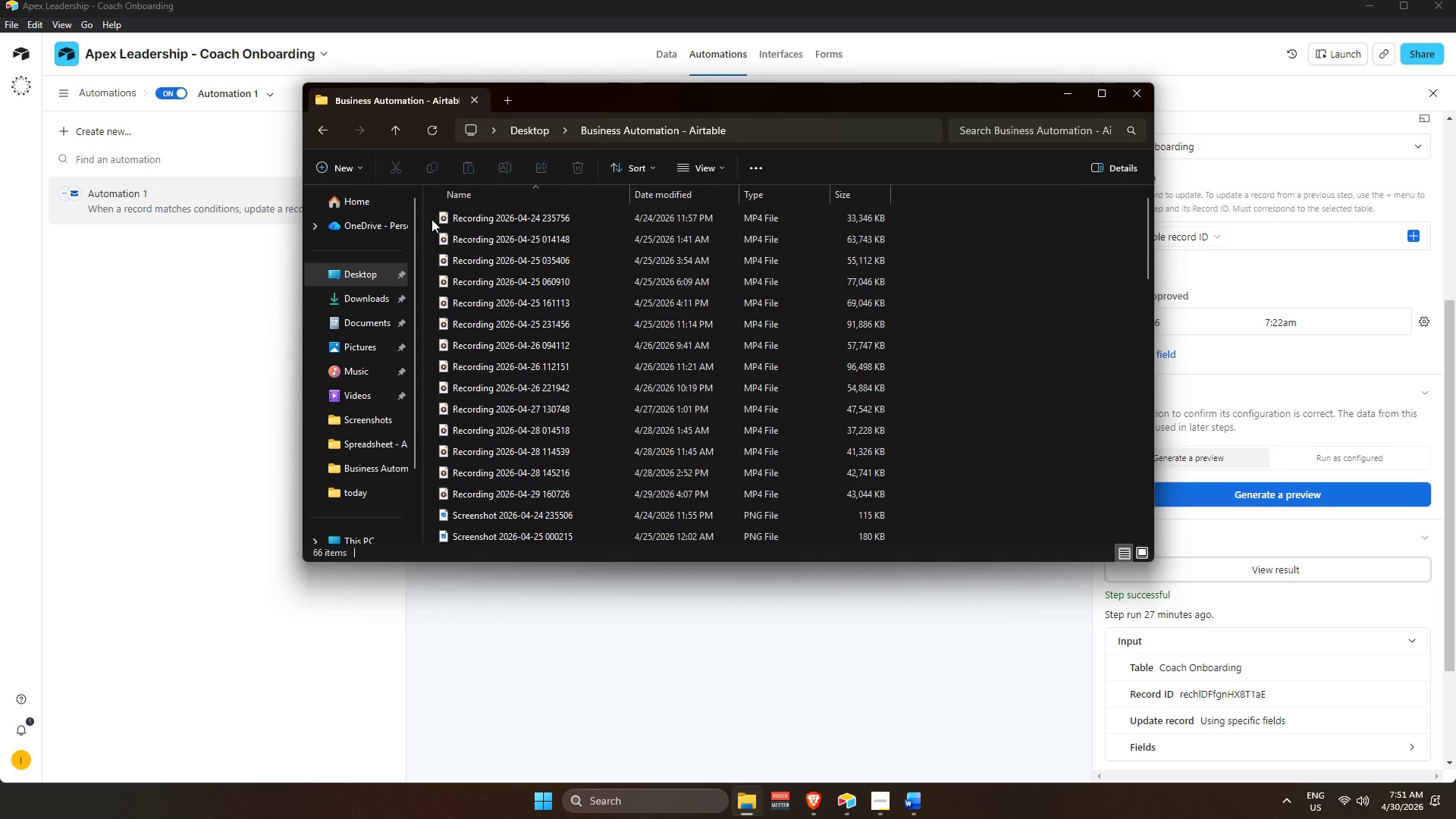 
left_click_drag(start_coordinate=[432, 214], to_coordinate=[607, 474])
 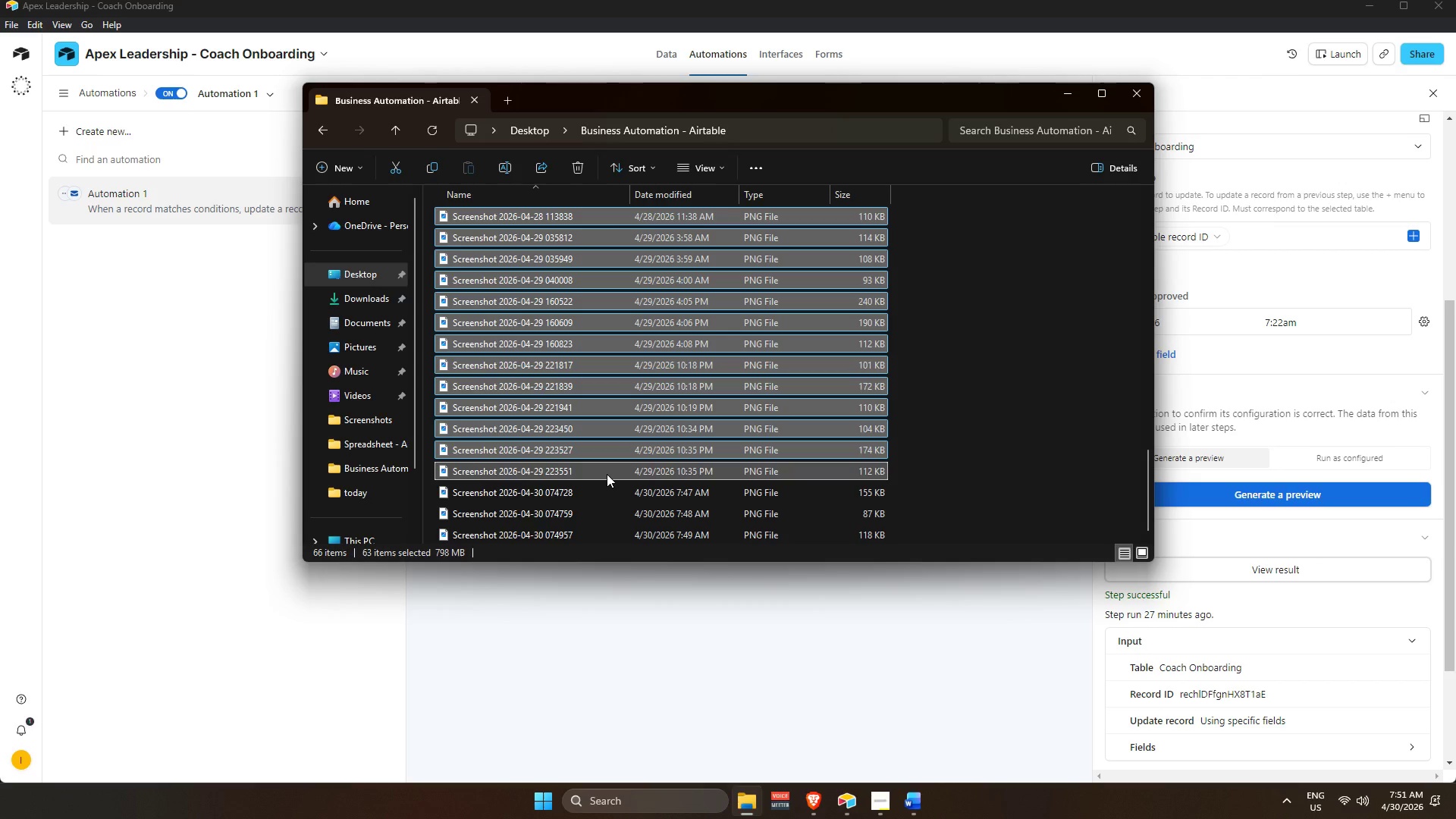 
scroll: coordinate [954, 471], scroll_direction: down, amount: 31.0
 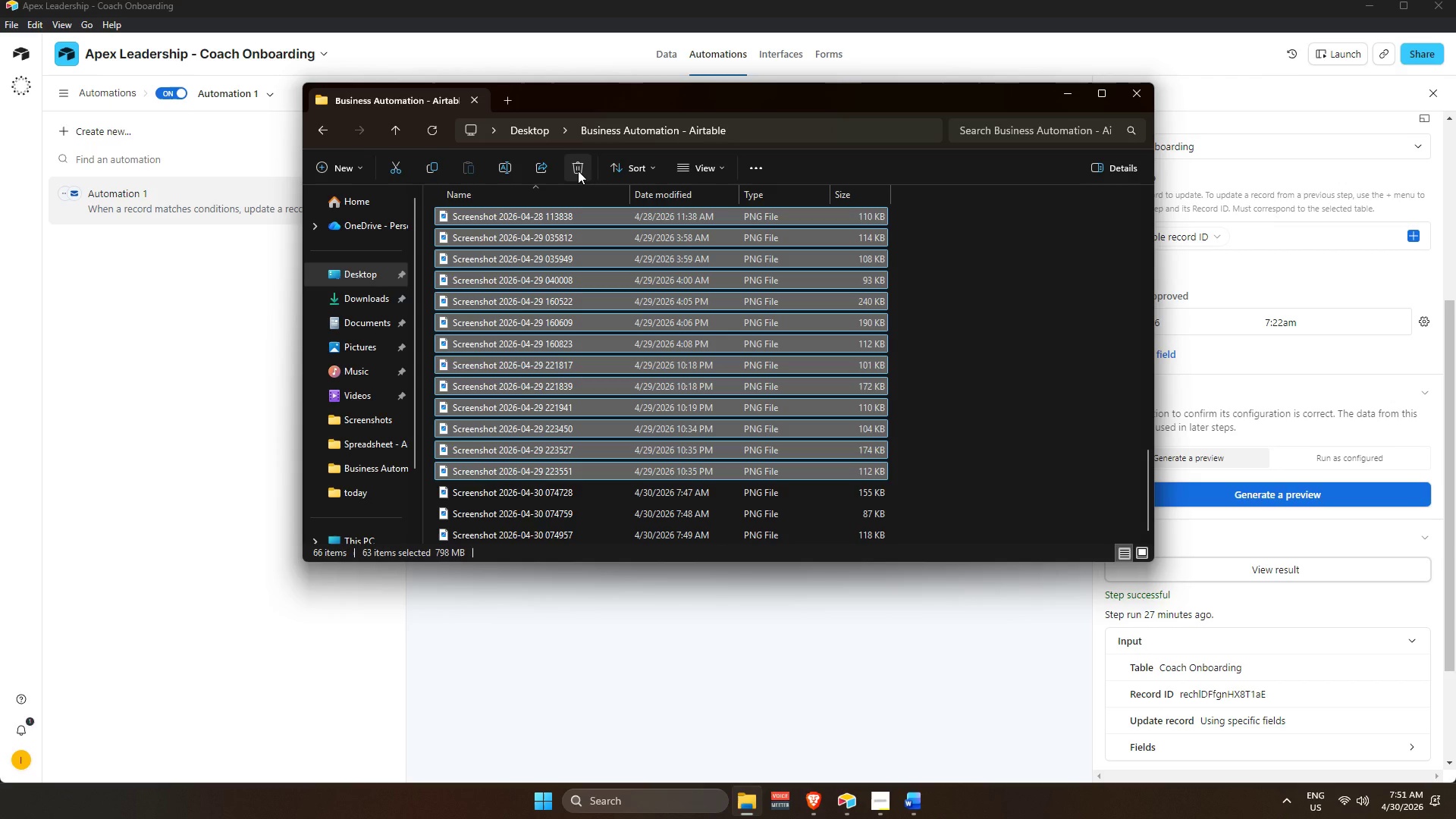 
left_click([578, 171])
 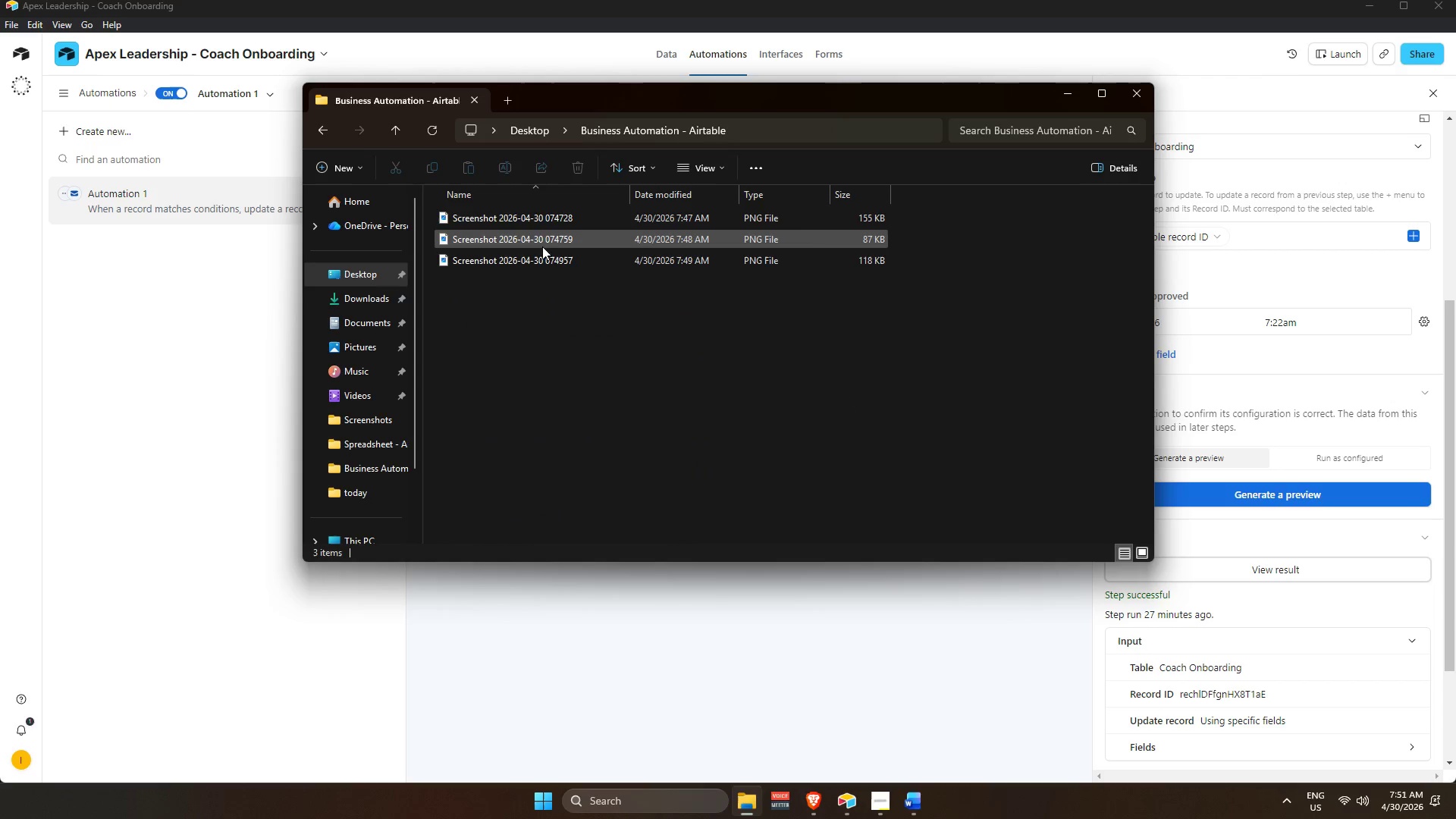 
left_click([542, 216])
 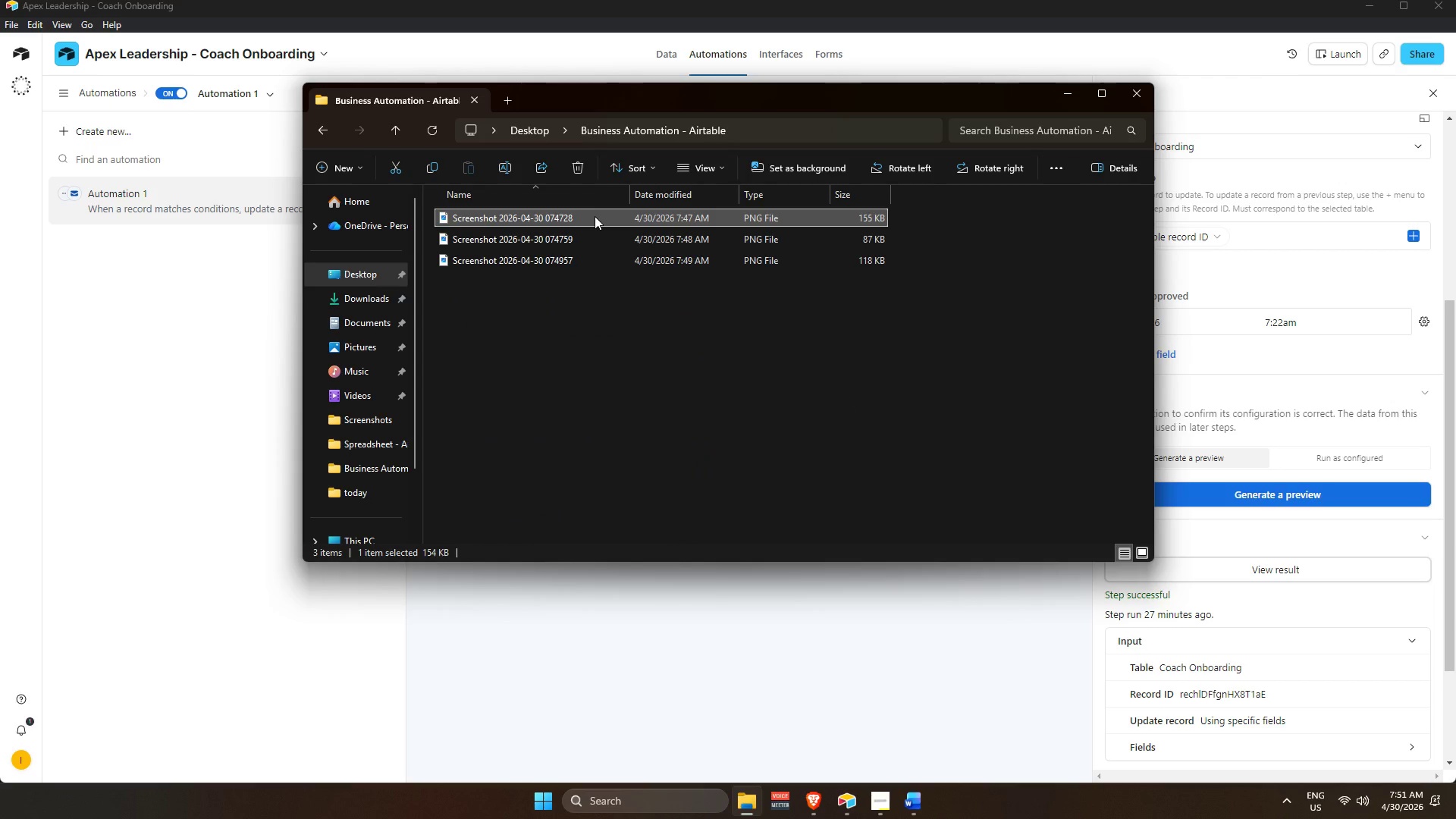 
double_click([595, 216])
 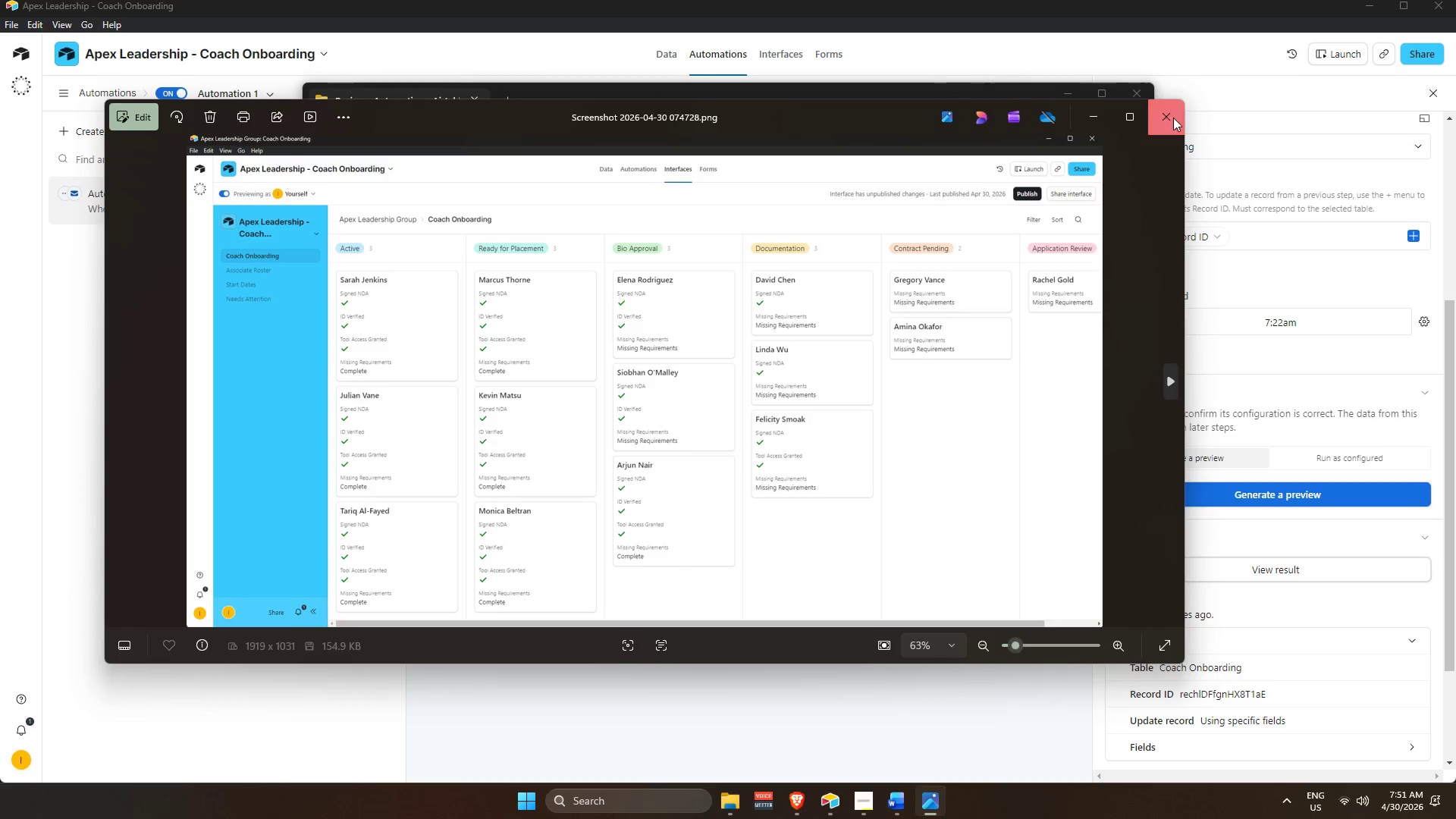 
double_click([605, 237])
 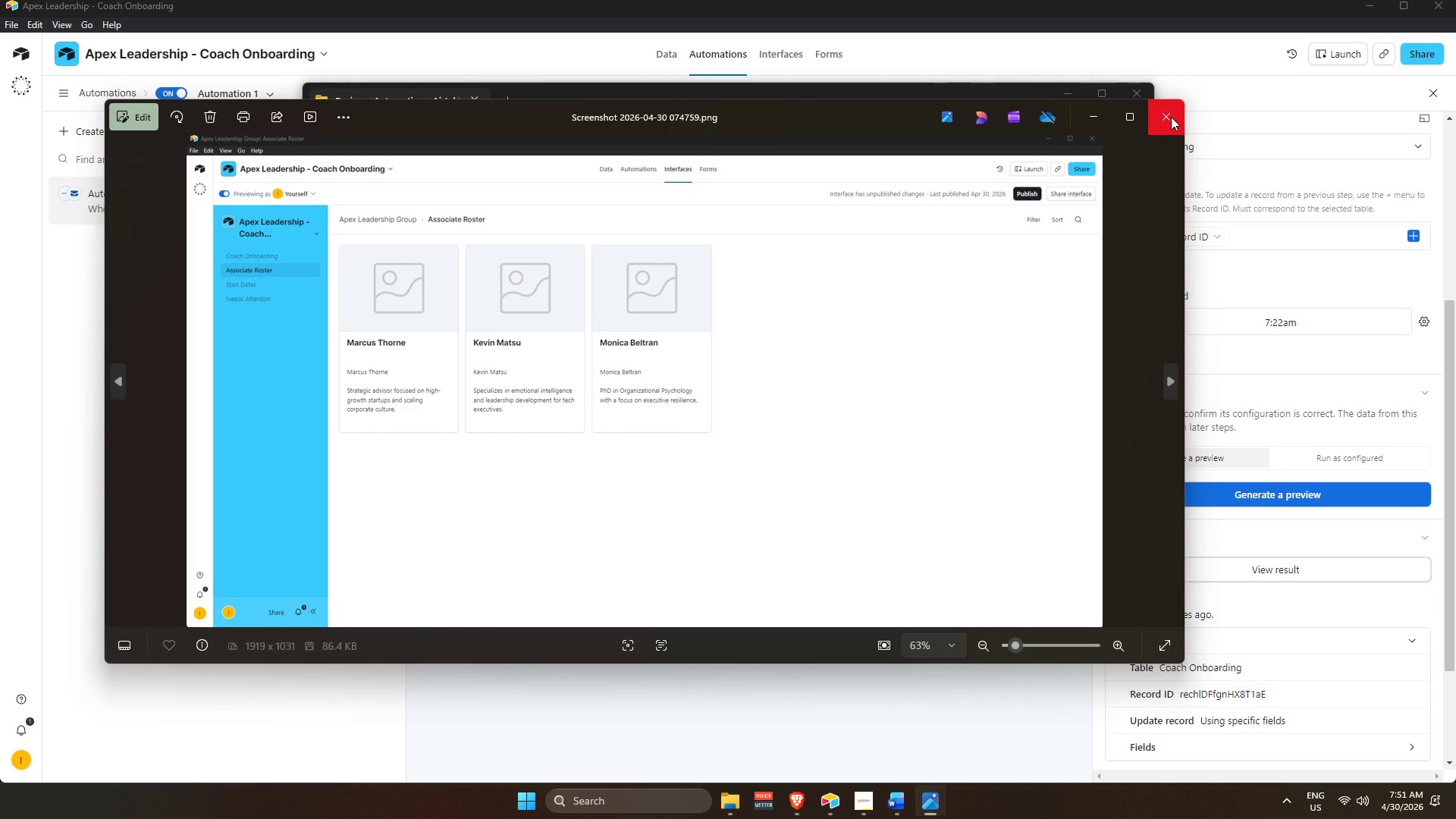 
left_click([1171, 117])
 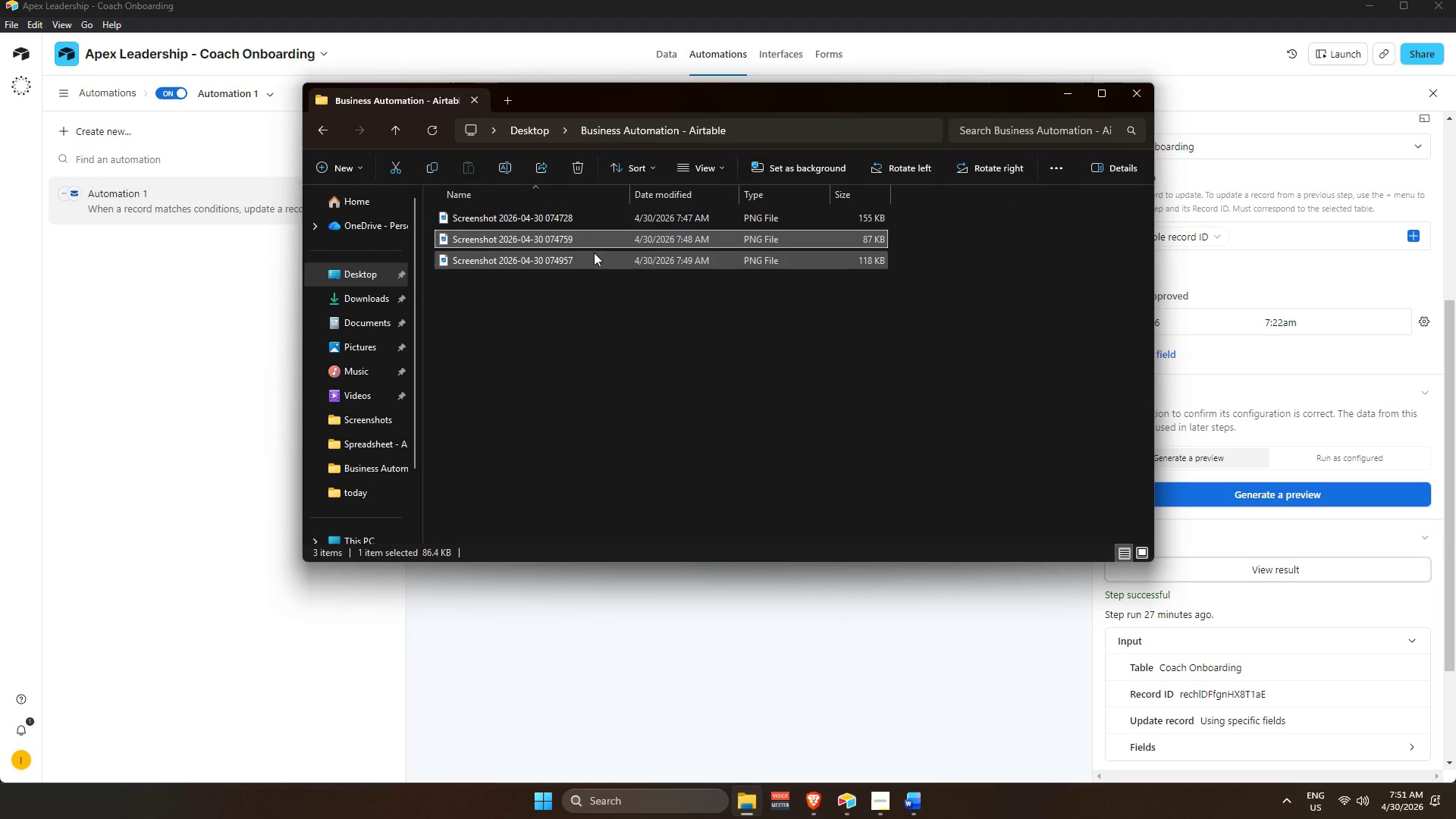 
double_click([592, 254])
 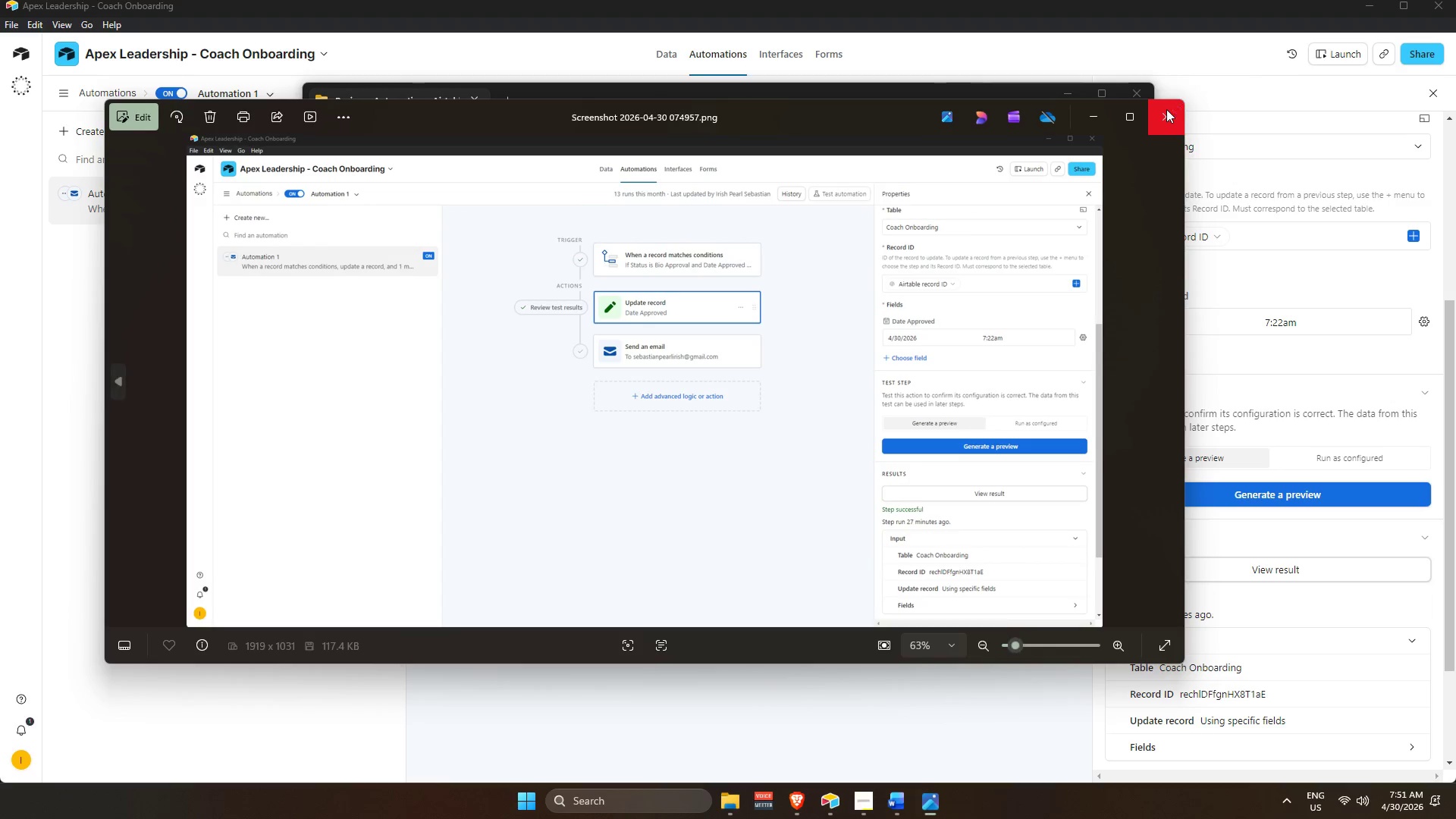 
left_click([1166, 109])
 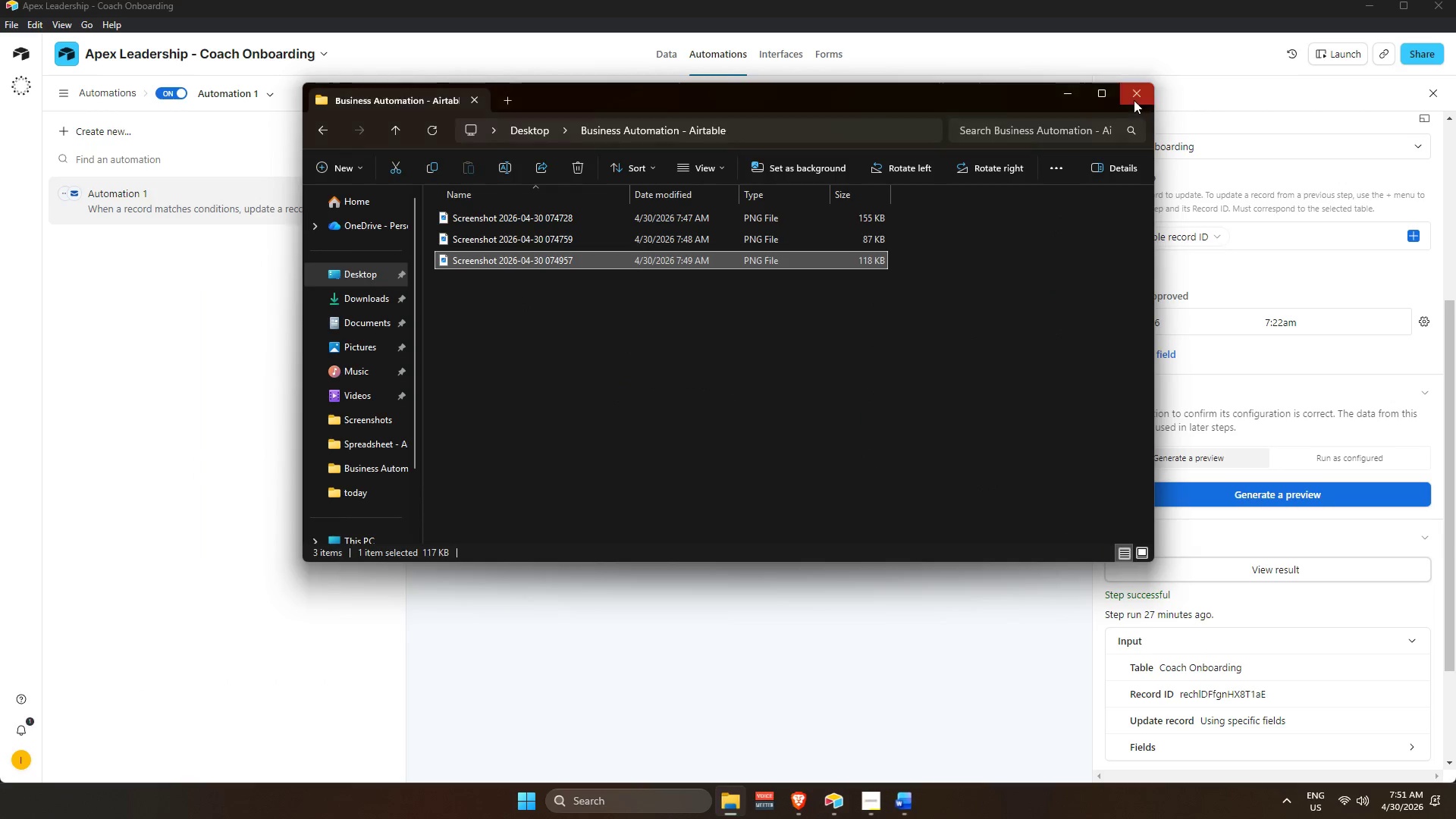 
left_click([1137, 96])
 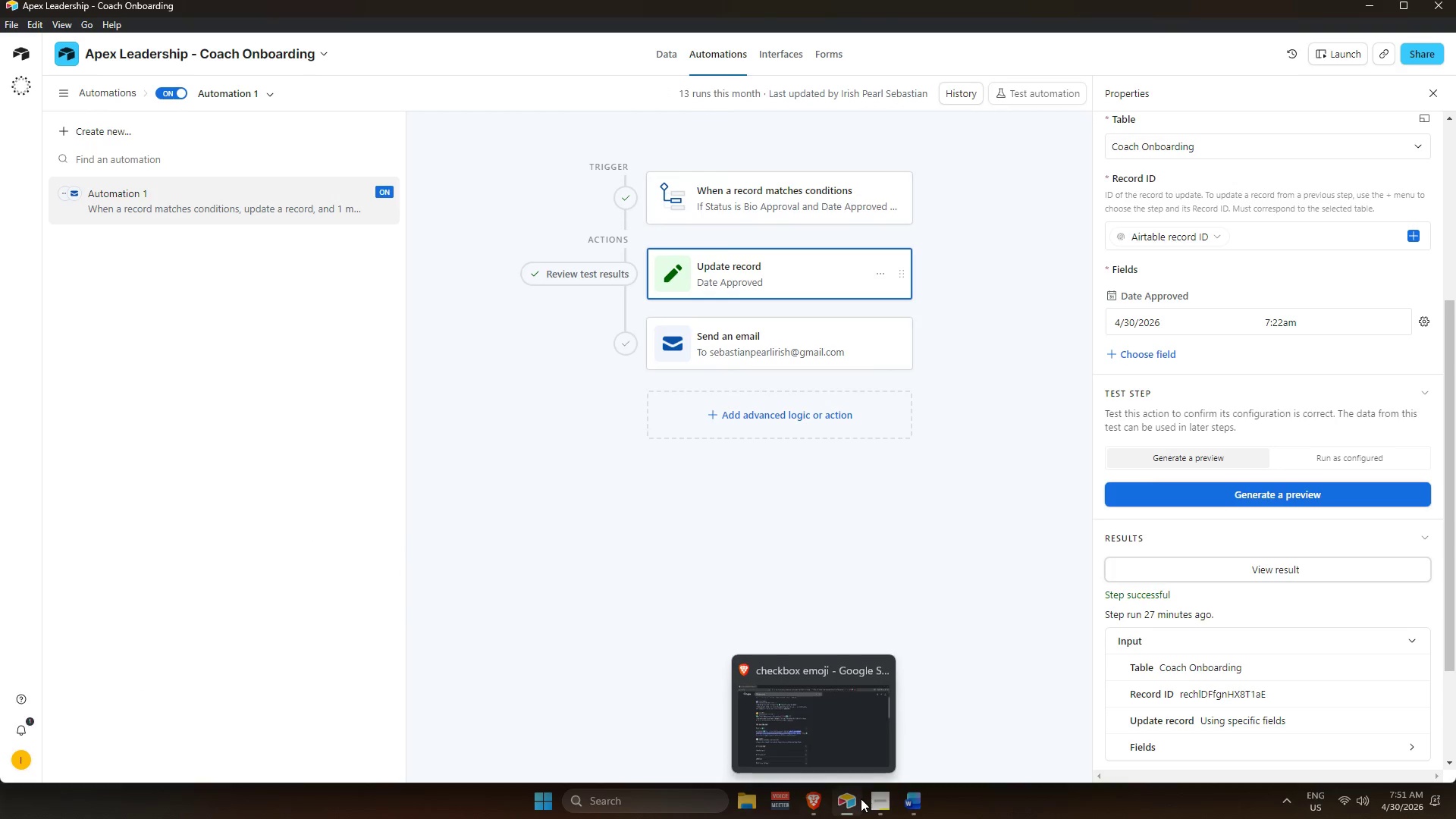 
left_click([851, 799])
 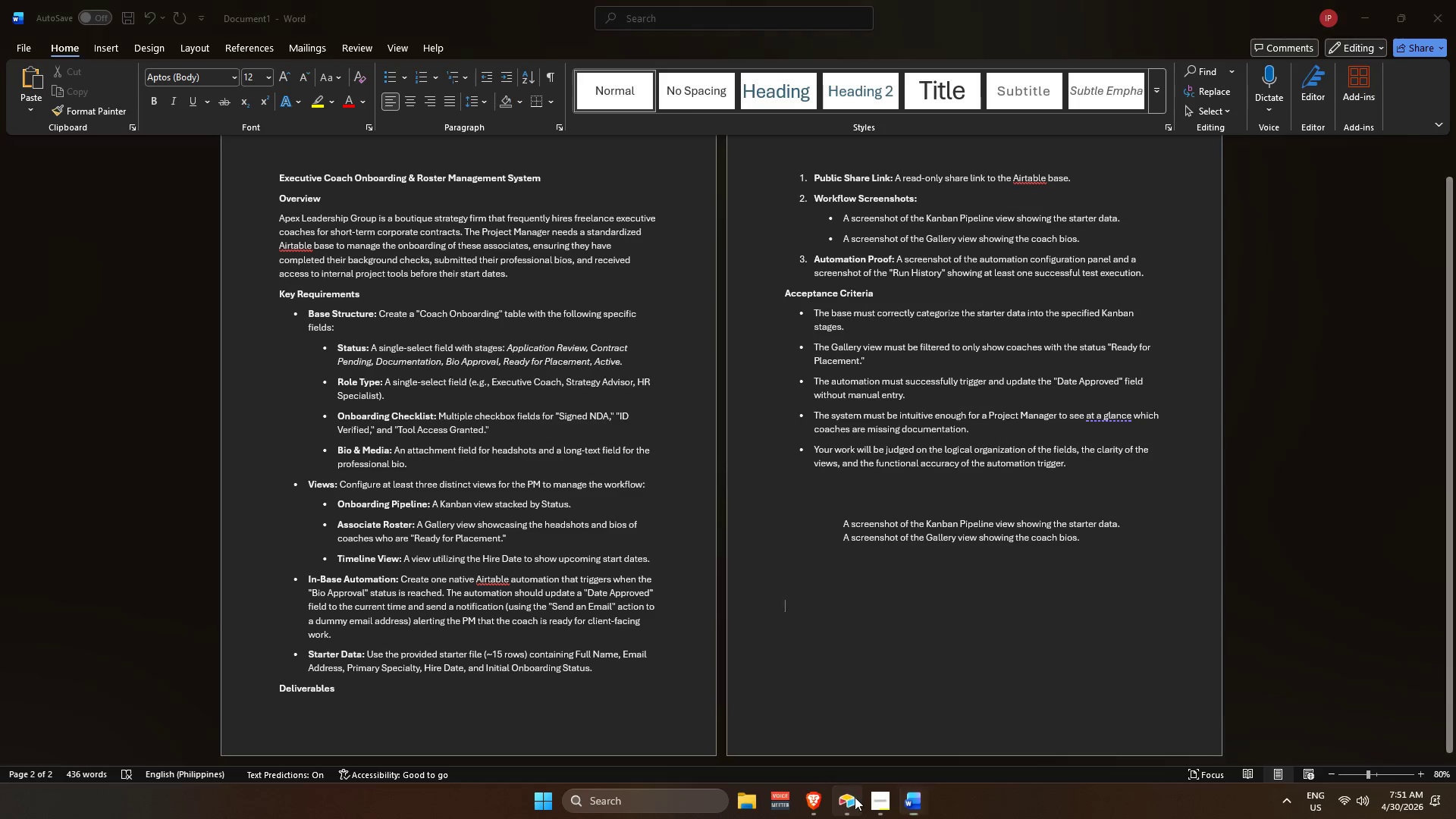 
double_click([876, 799])